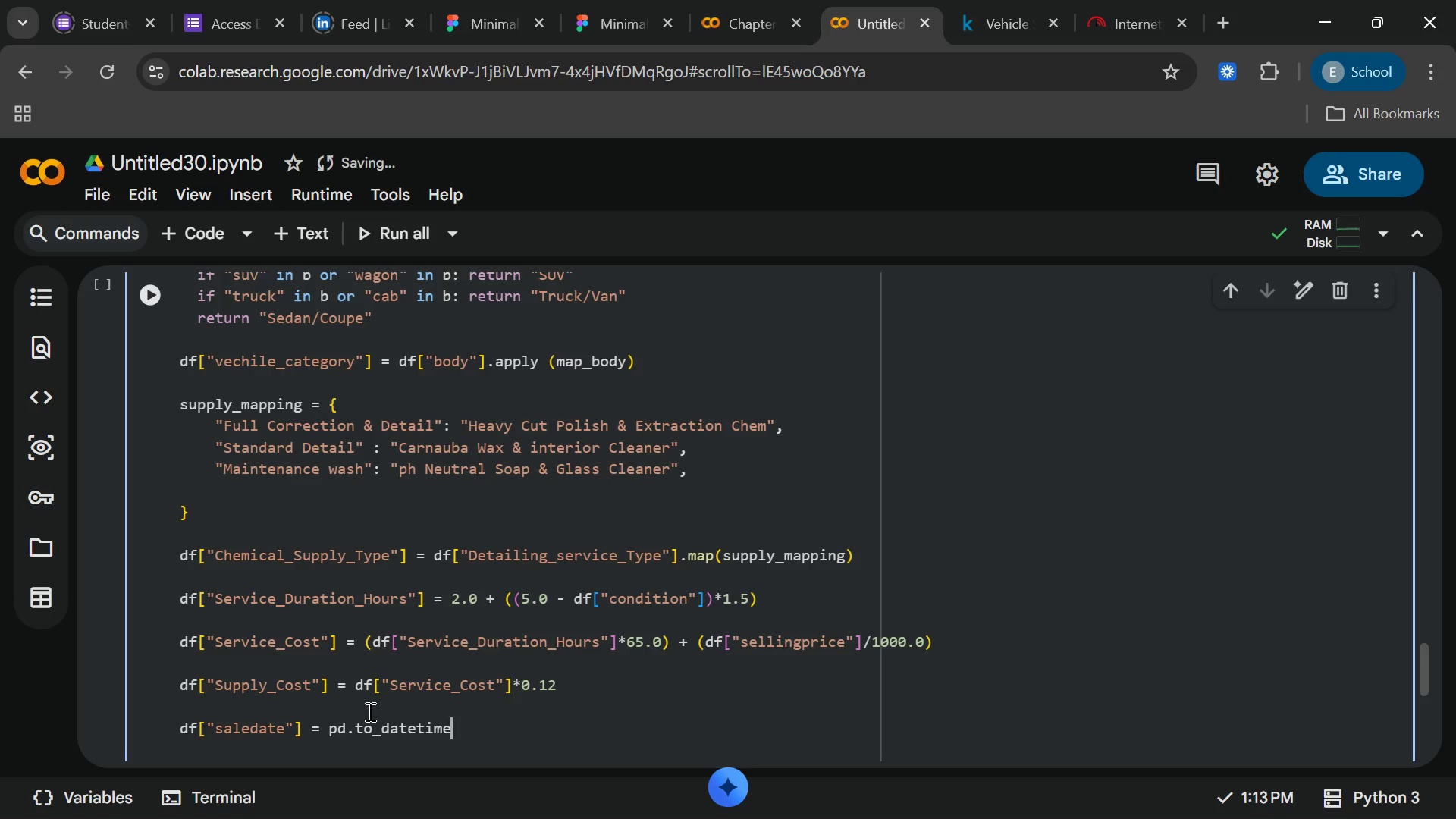 
type((df["sale)
 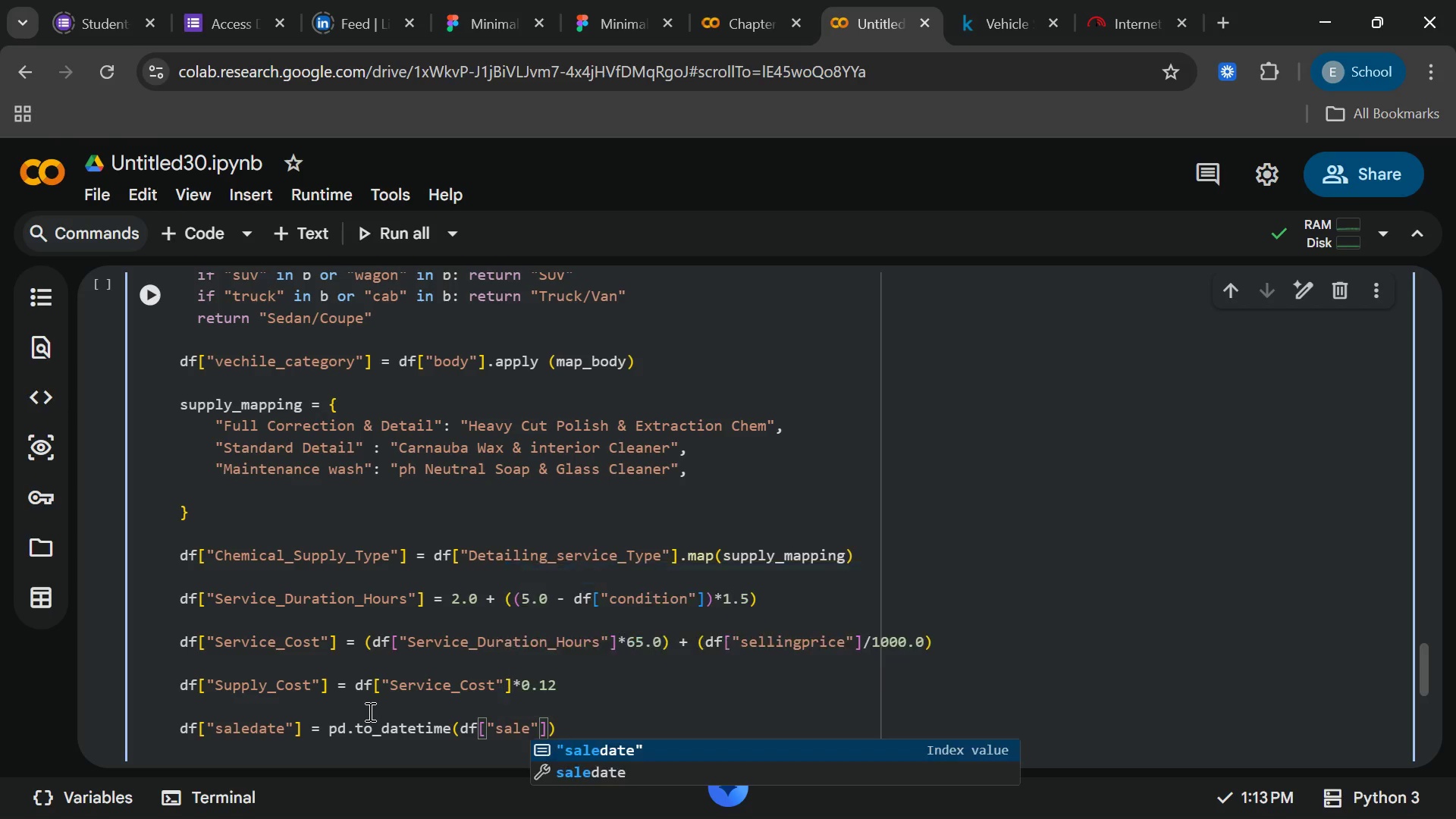 
key(Enter)
 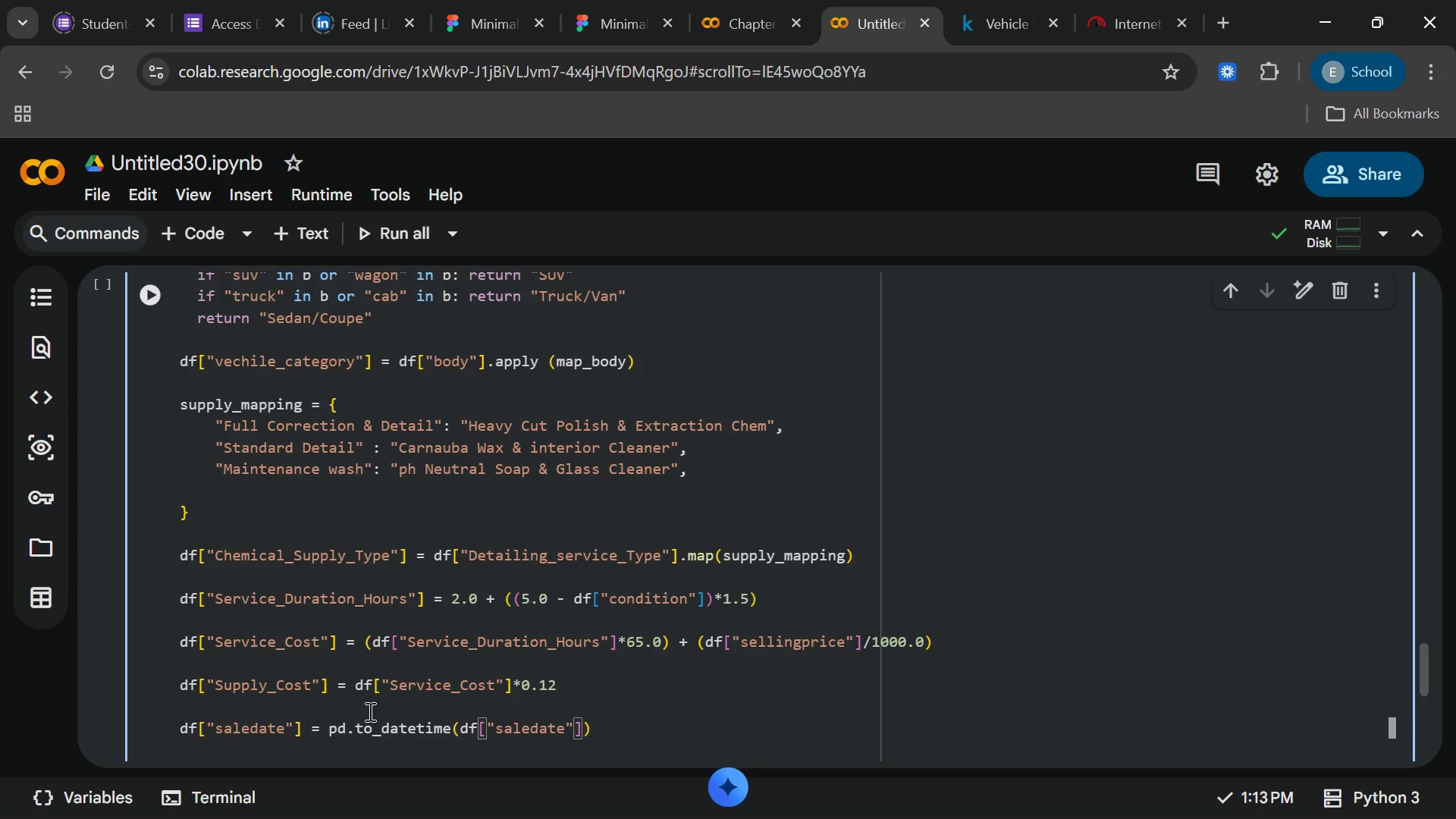 
key(ArrowRight)
 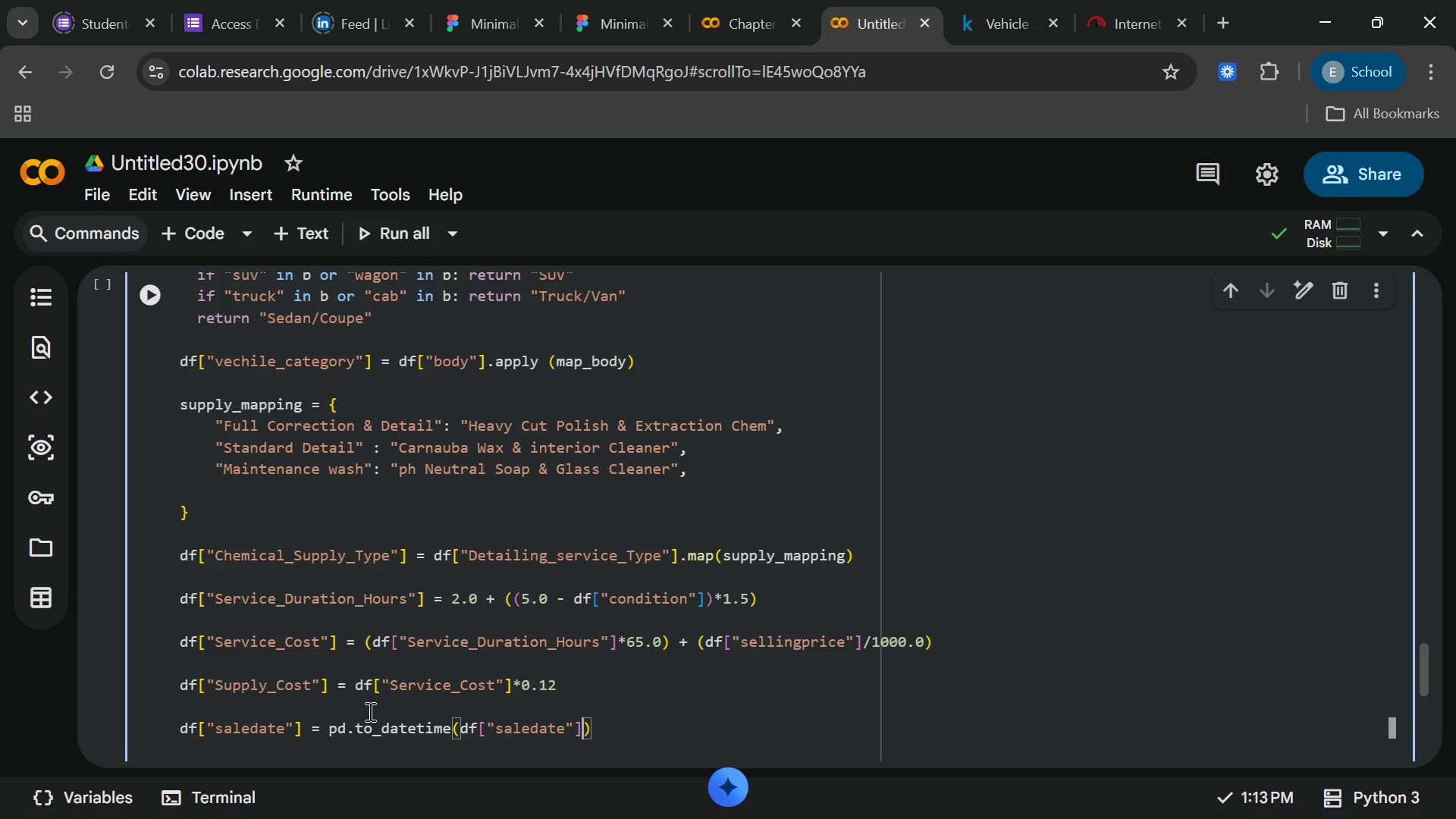 
type(.str)
 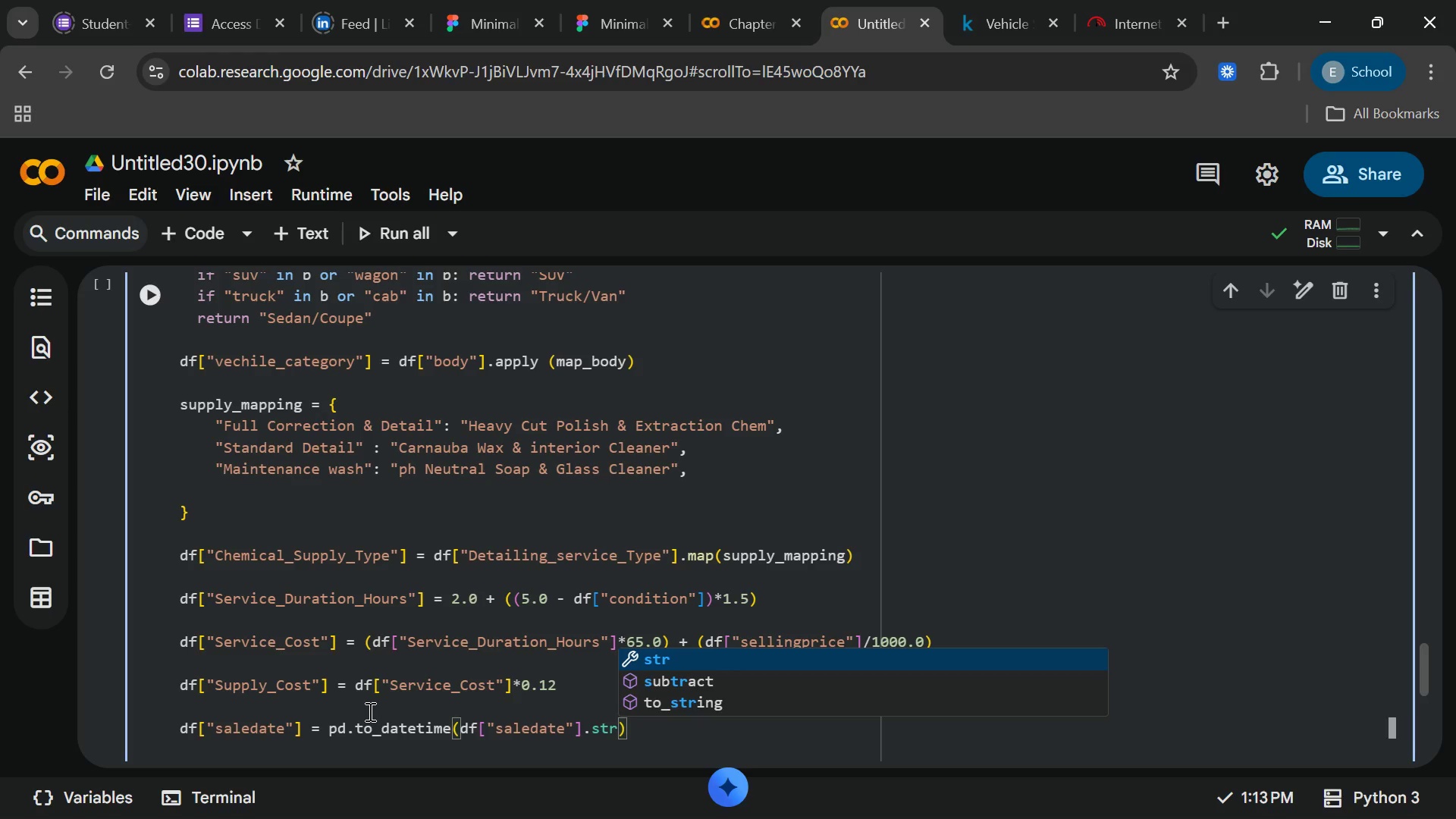 
type([:28)
 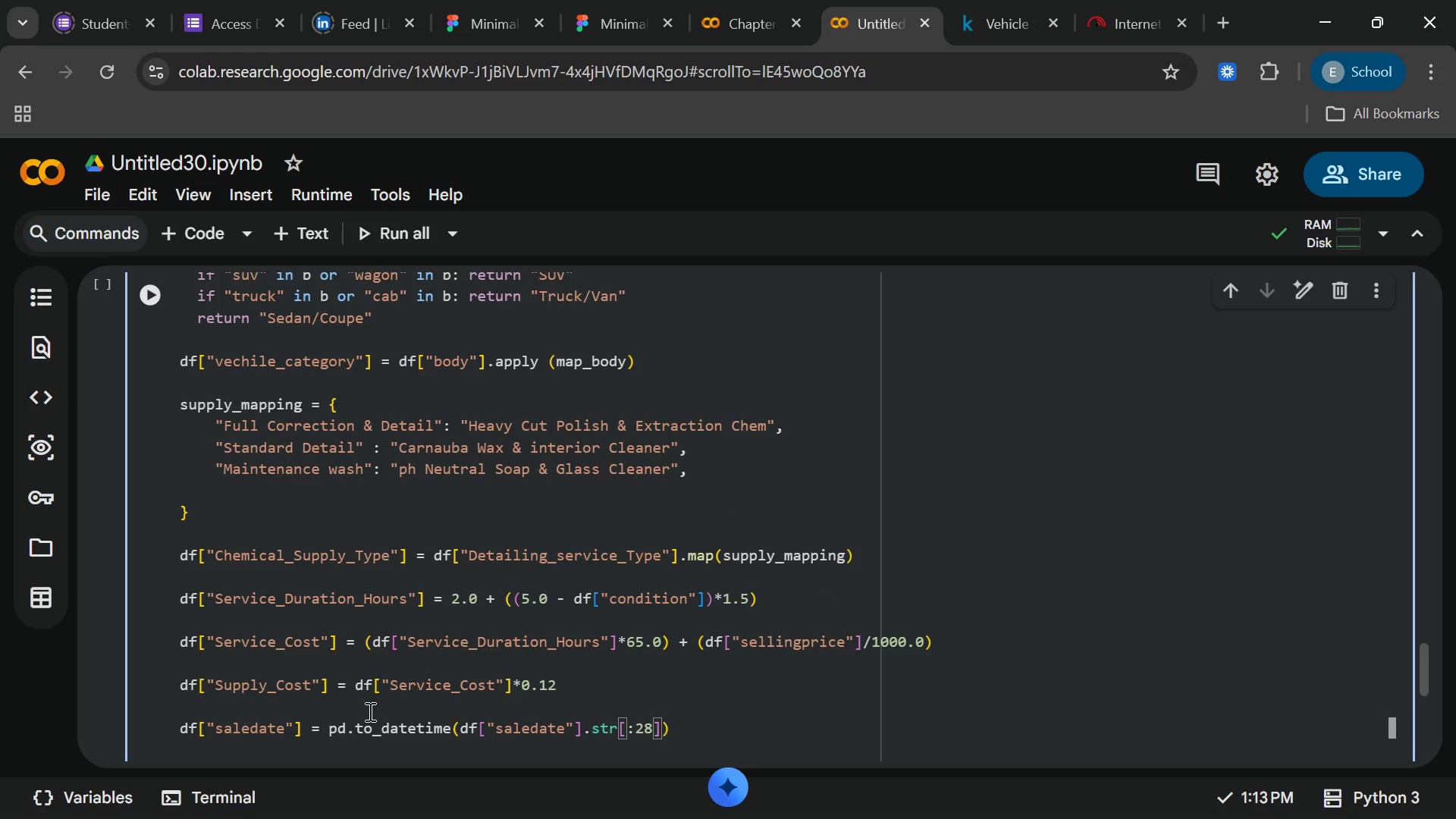 
key(ArrowRight)
 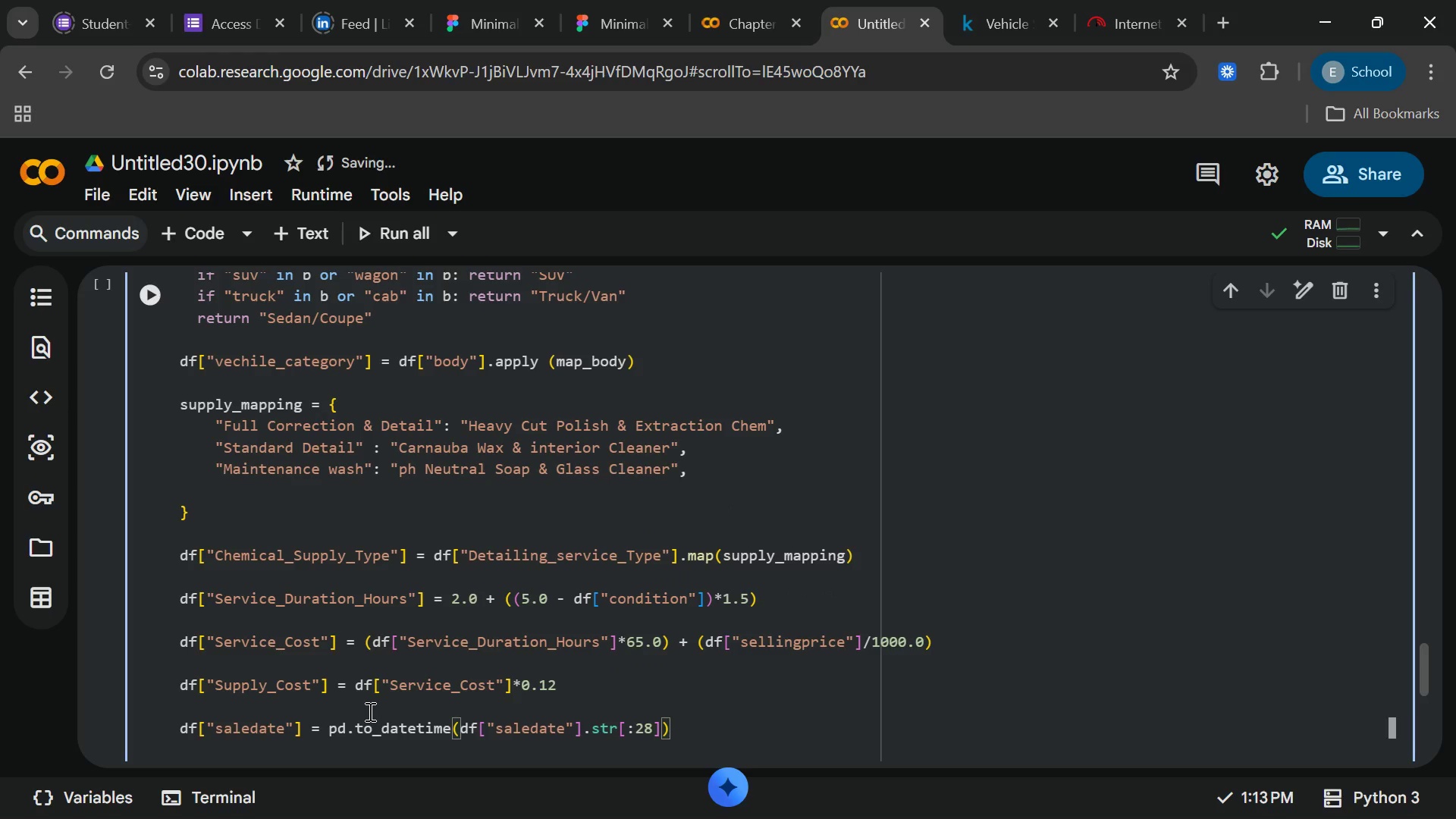 
type(,errors)
 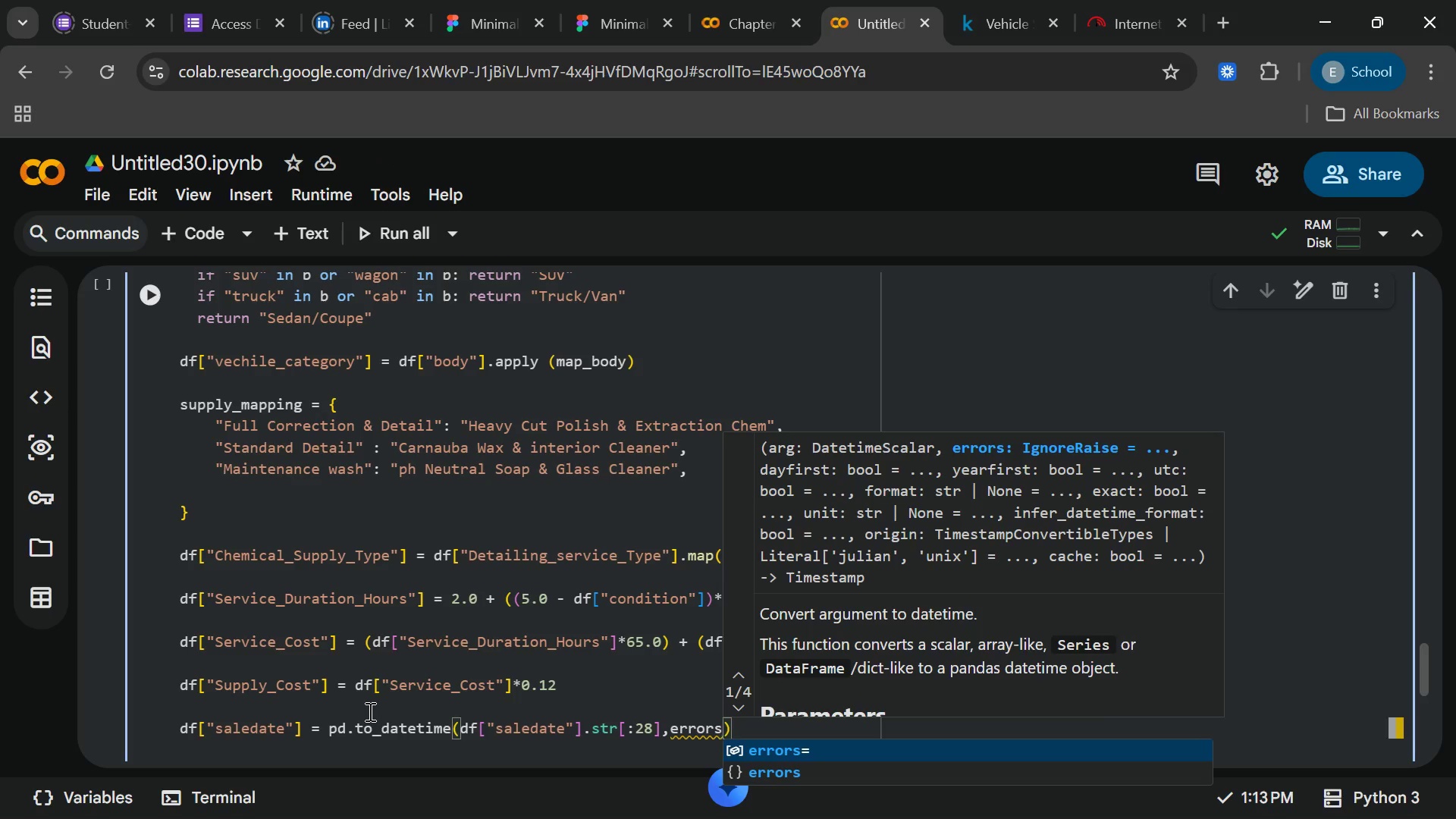 
key(Enter)
 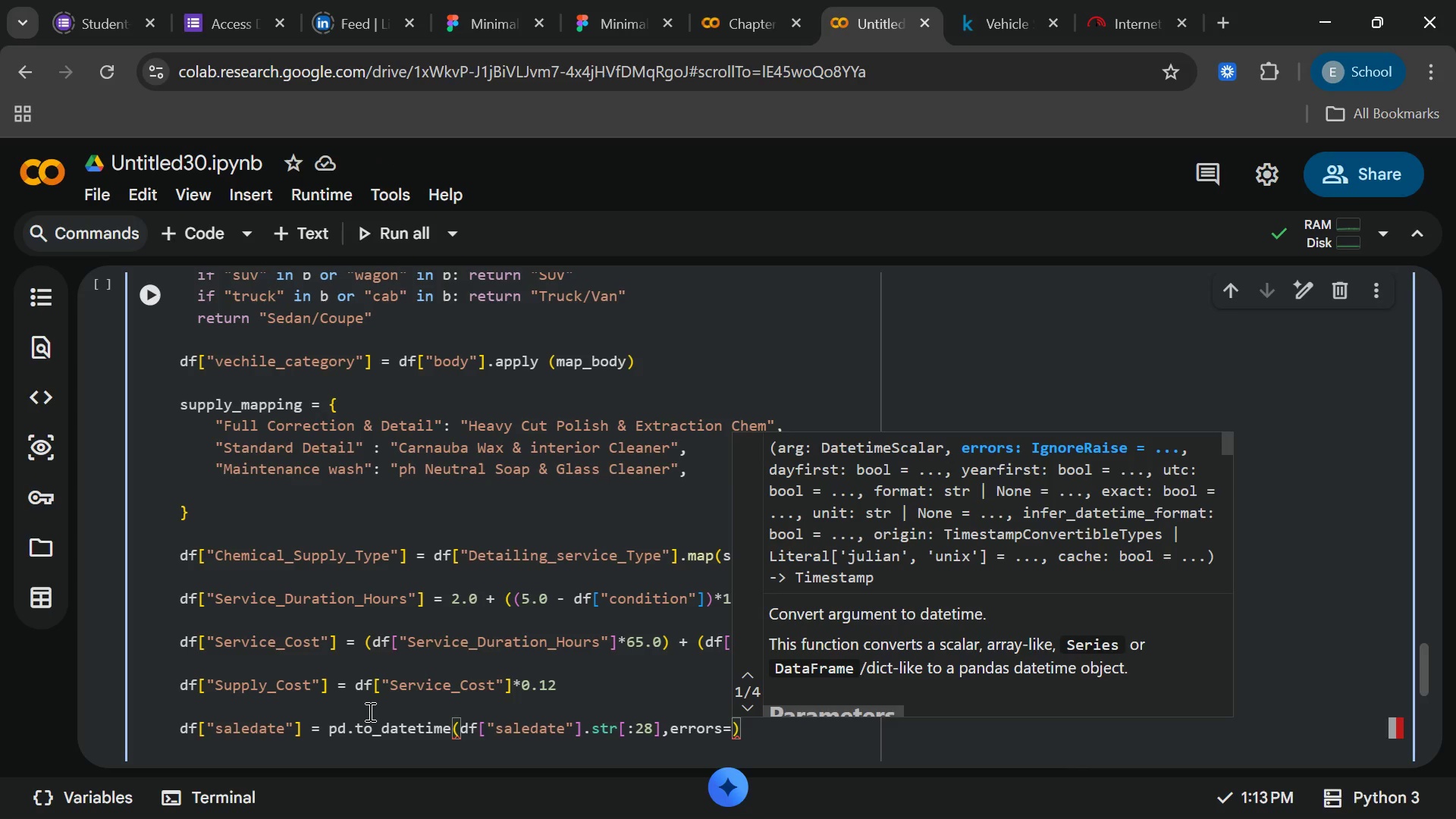 
type("cor)
key(Backspace)
type(erce)
 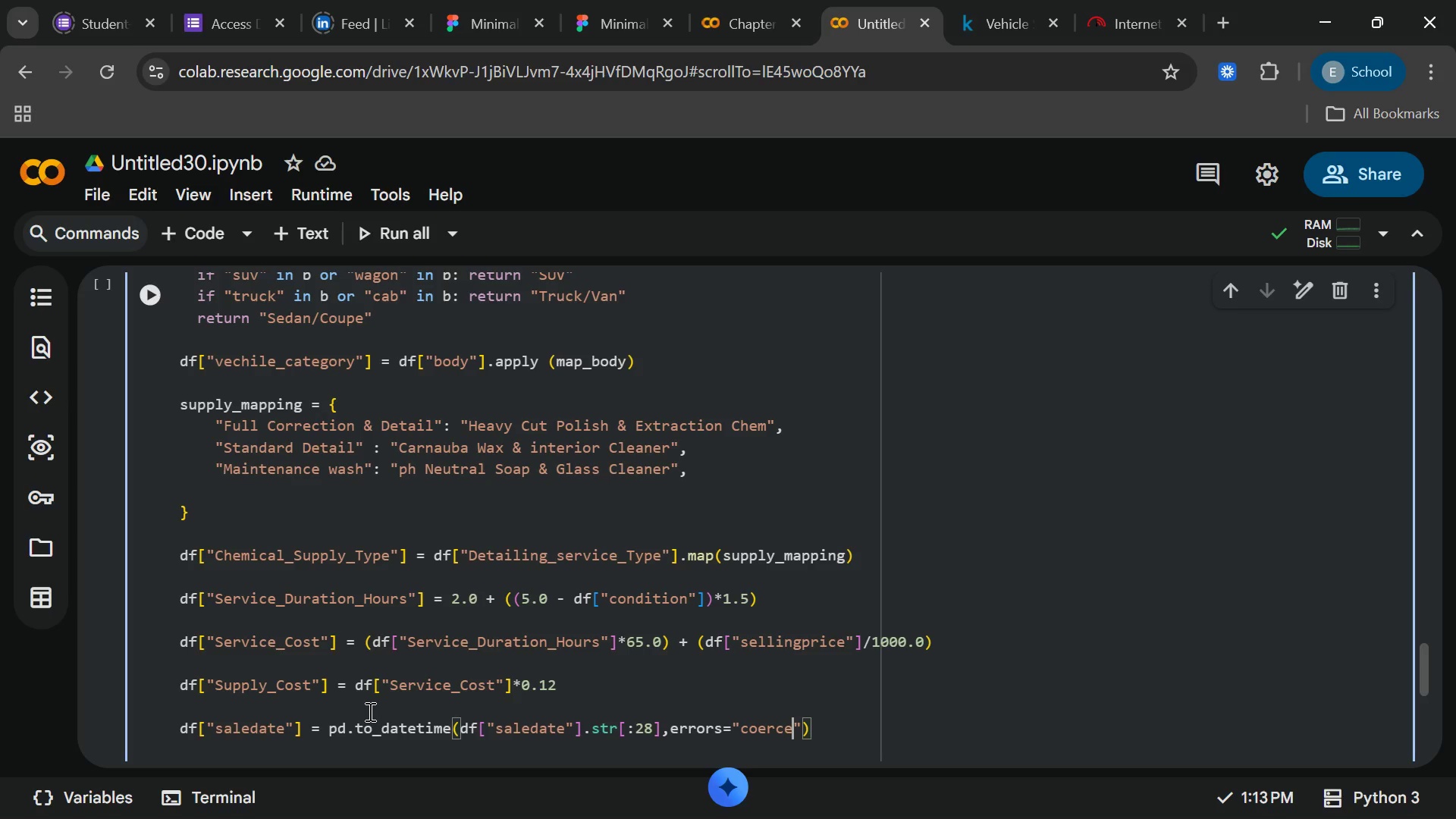 
key(ArrowRight)
 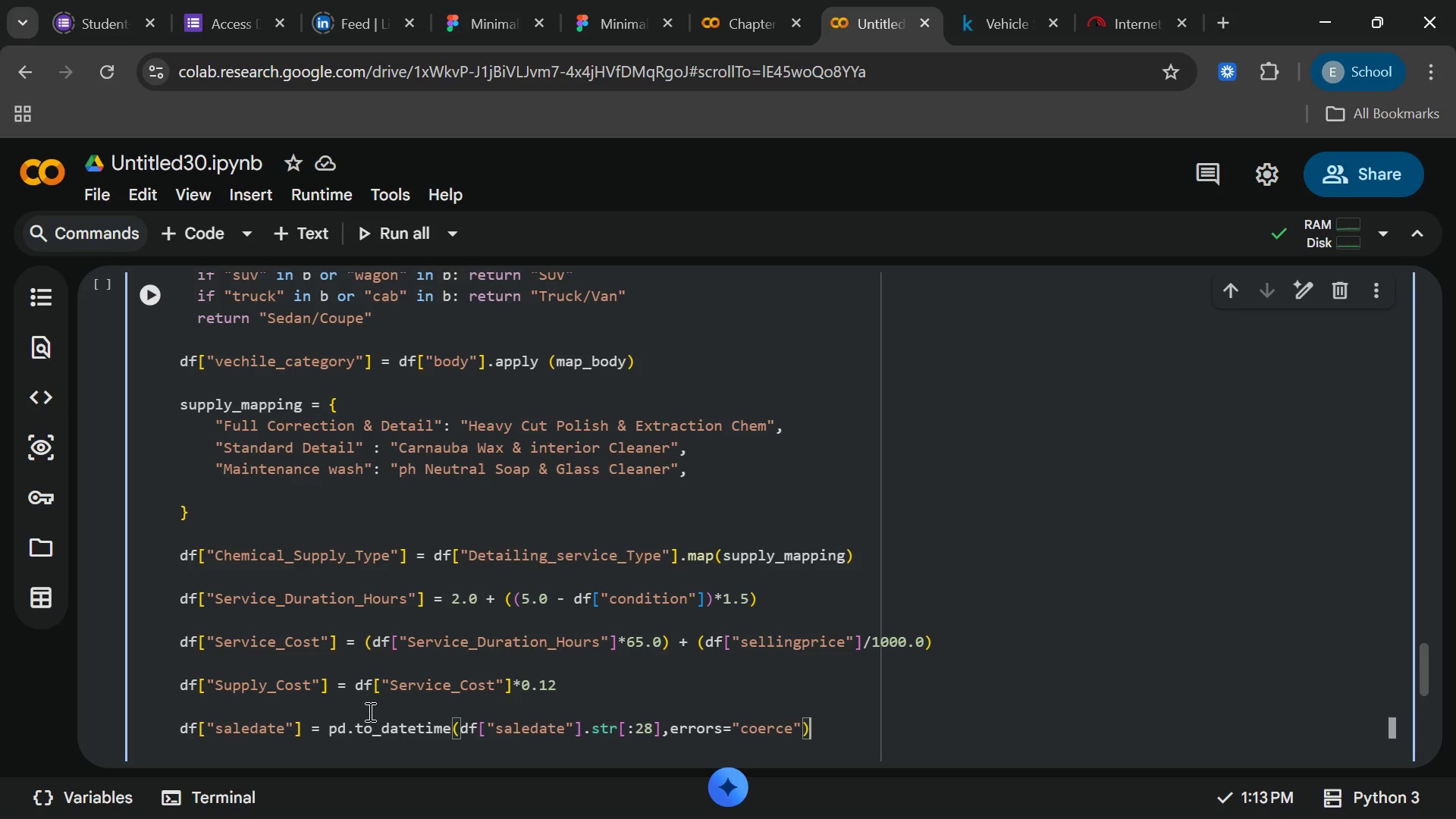 
key(ArrowRight)
 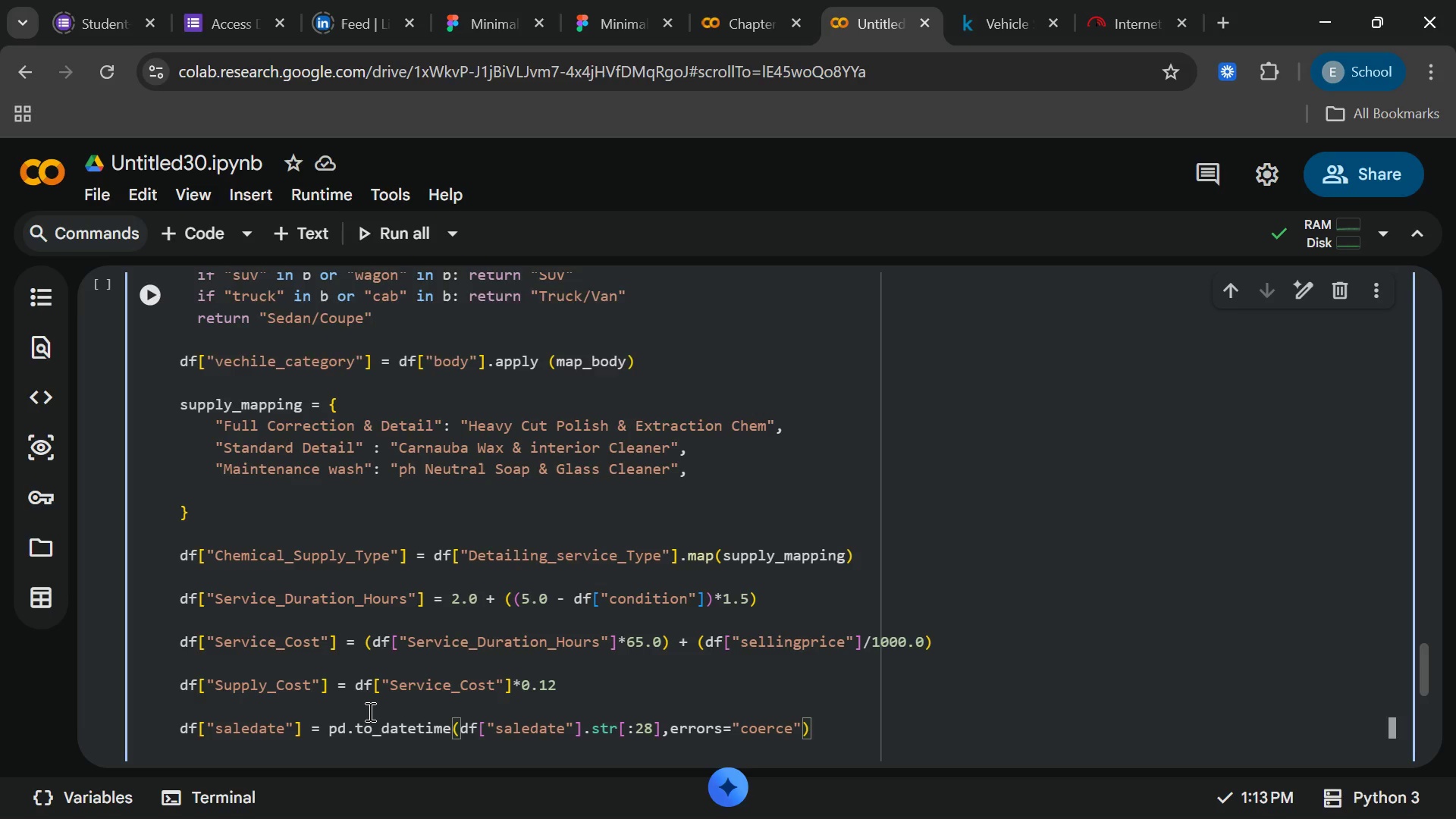 
key(Enter)
 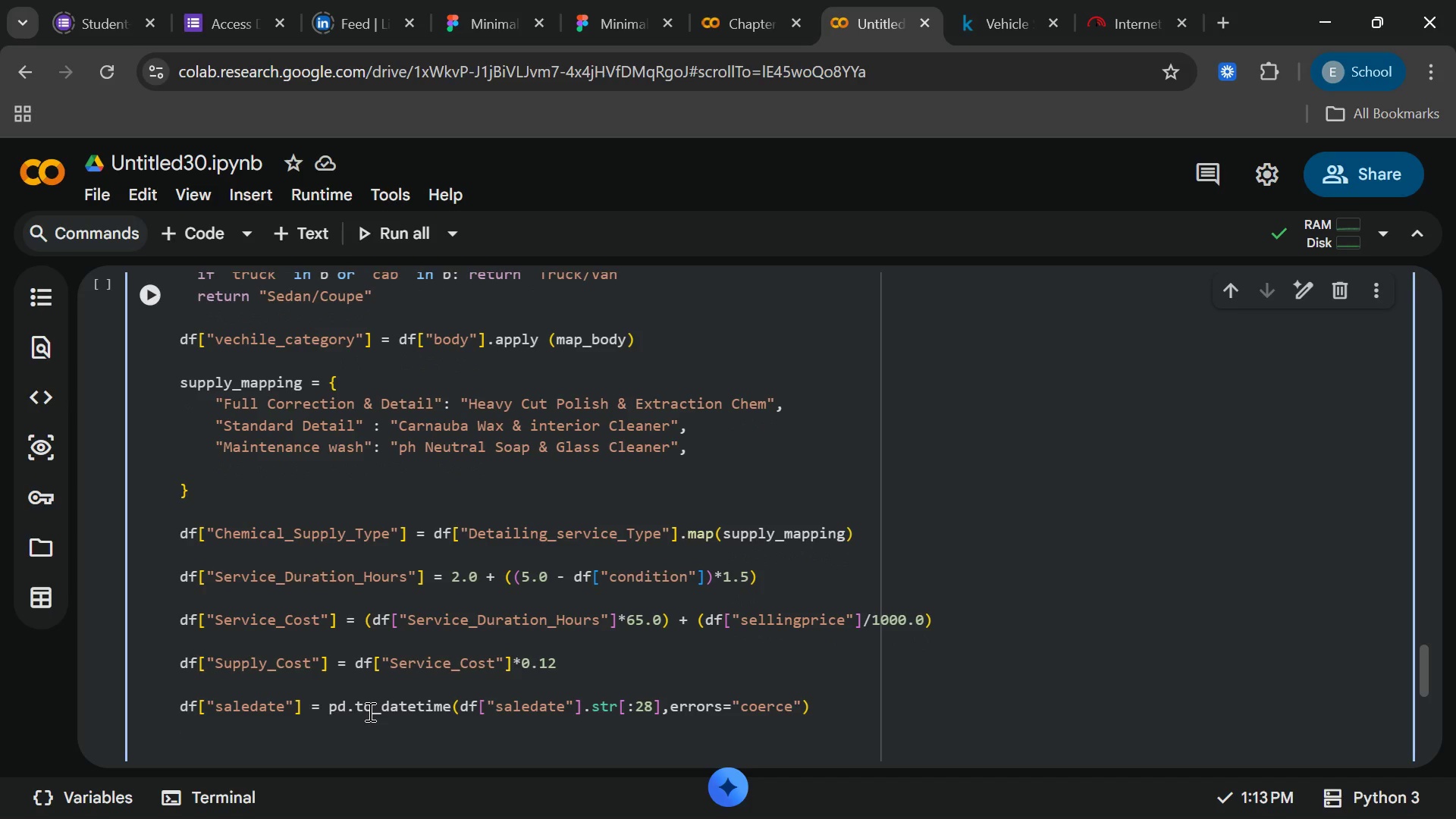 
key(Enter)
 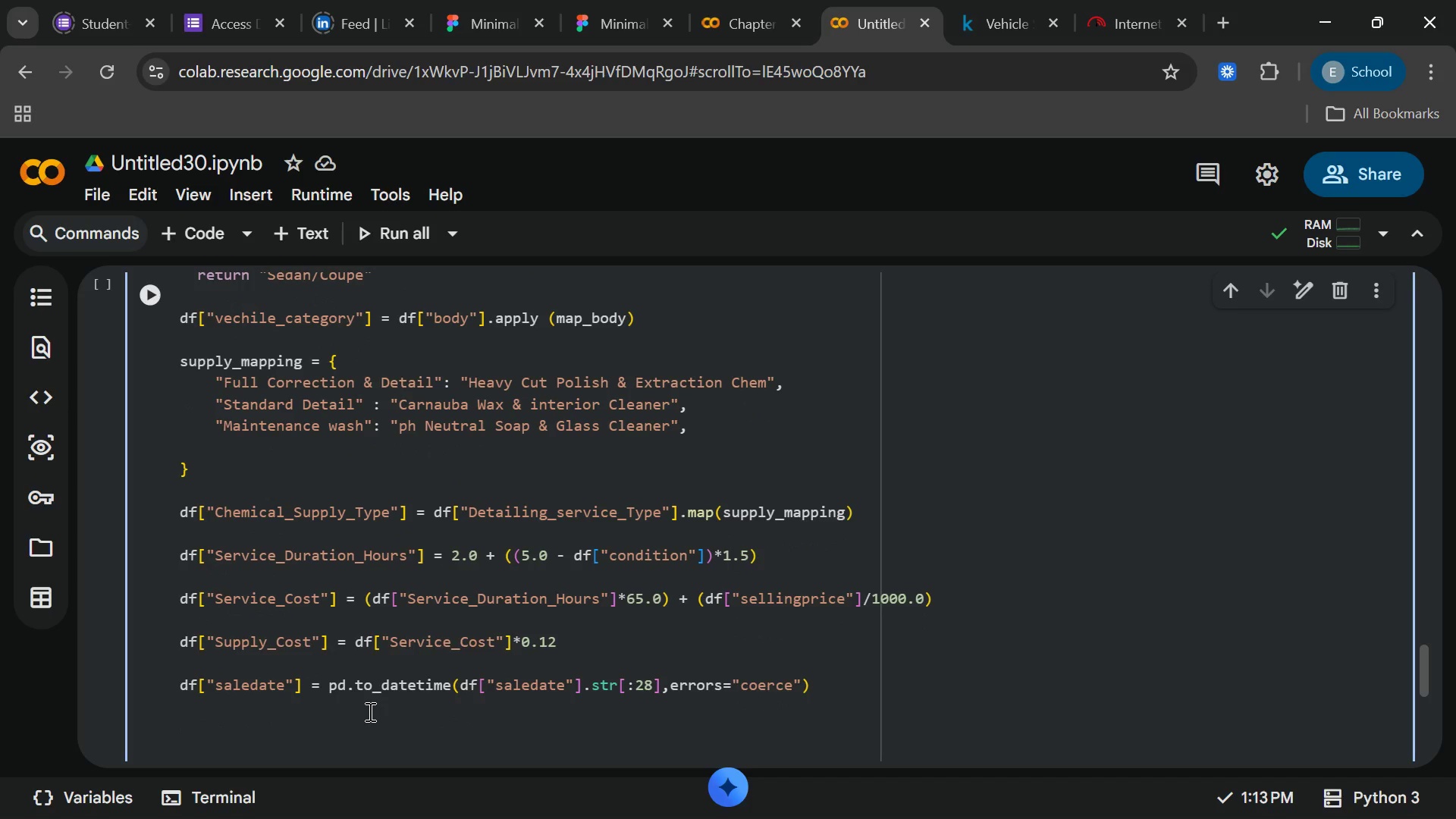 
type(df = df.dropna)
 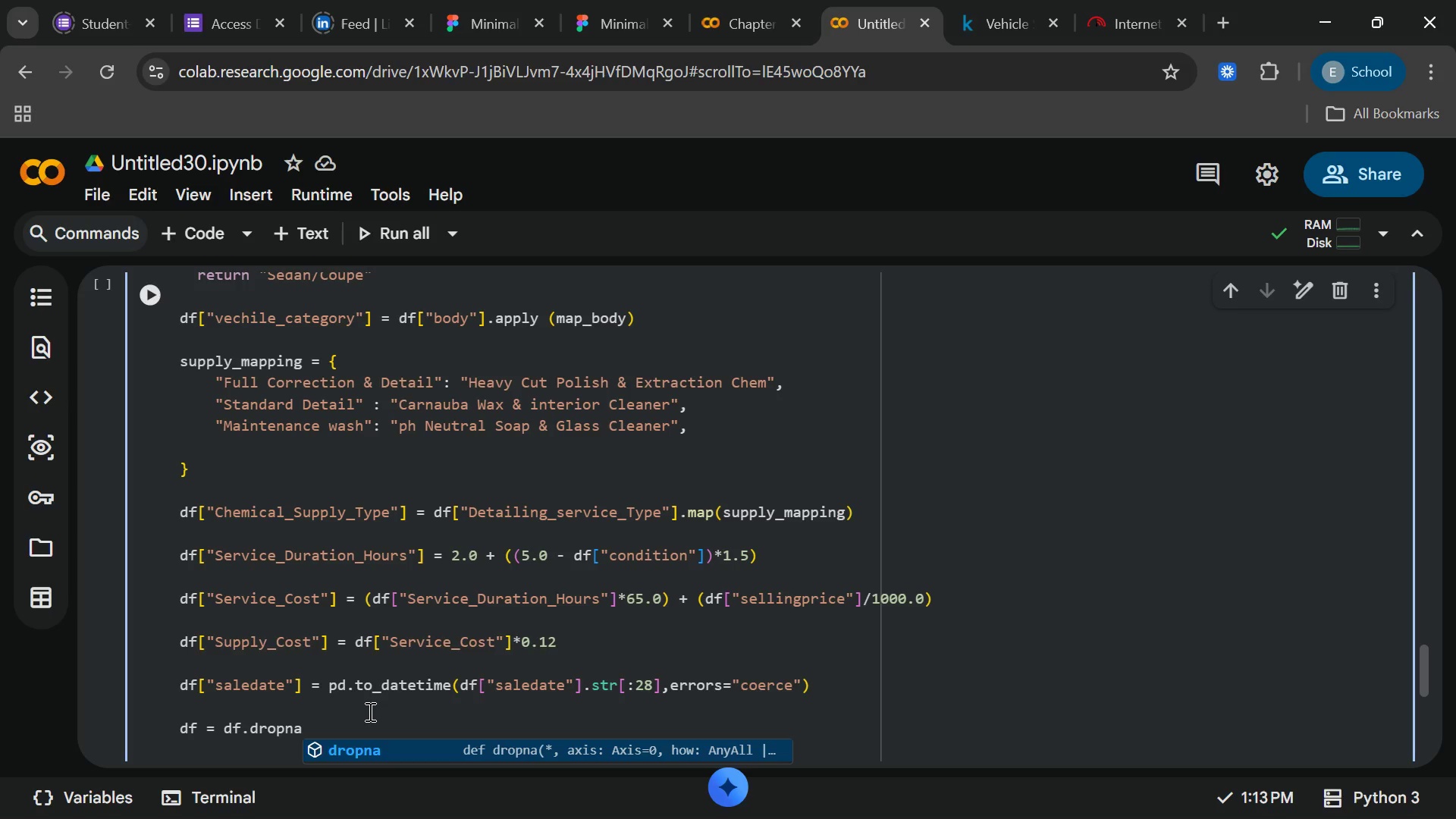 
key(Enter)
 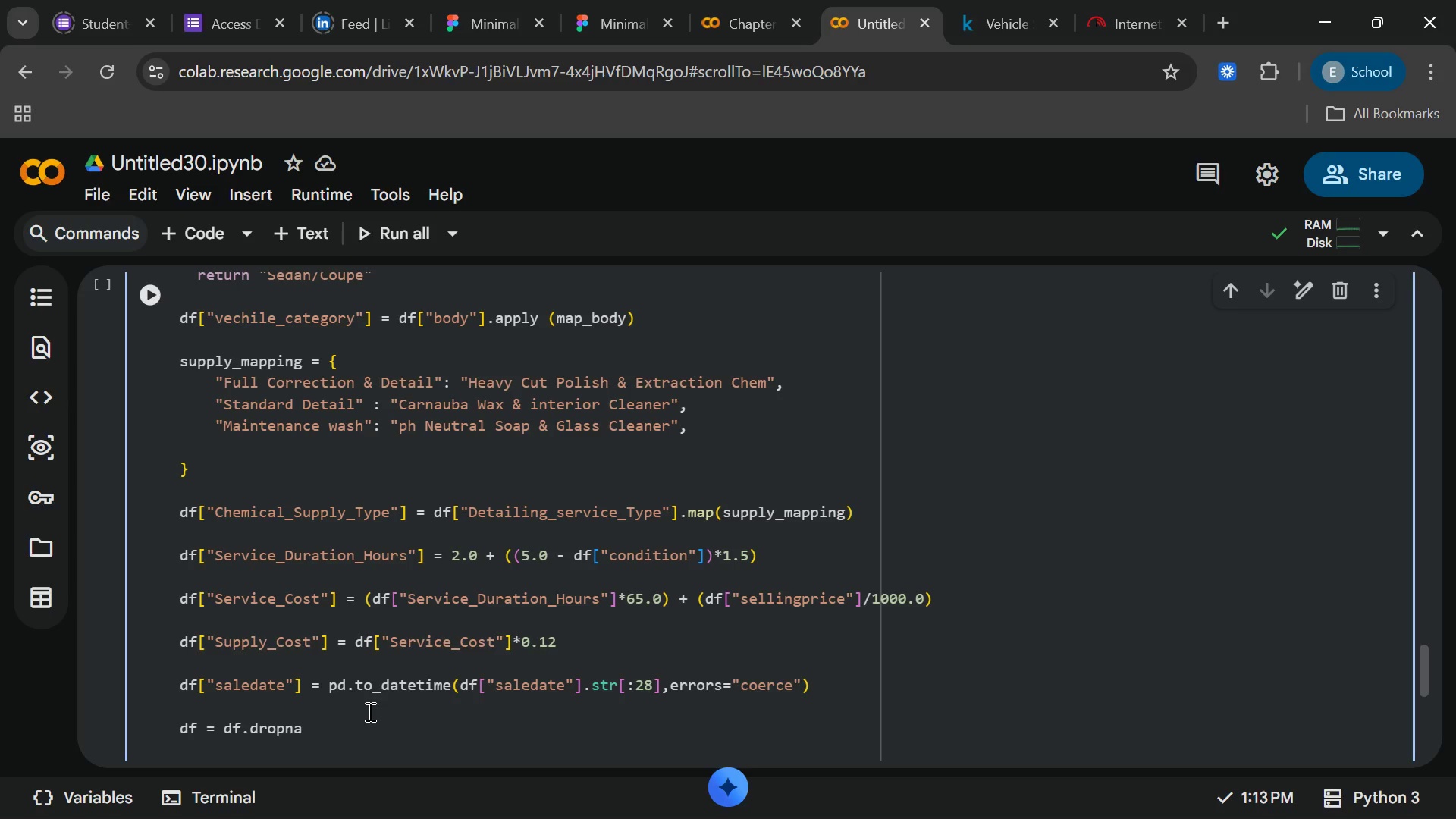 
type((subset)
 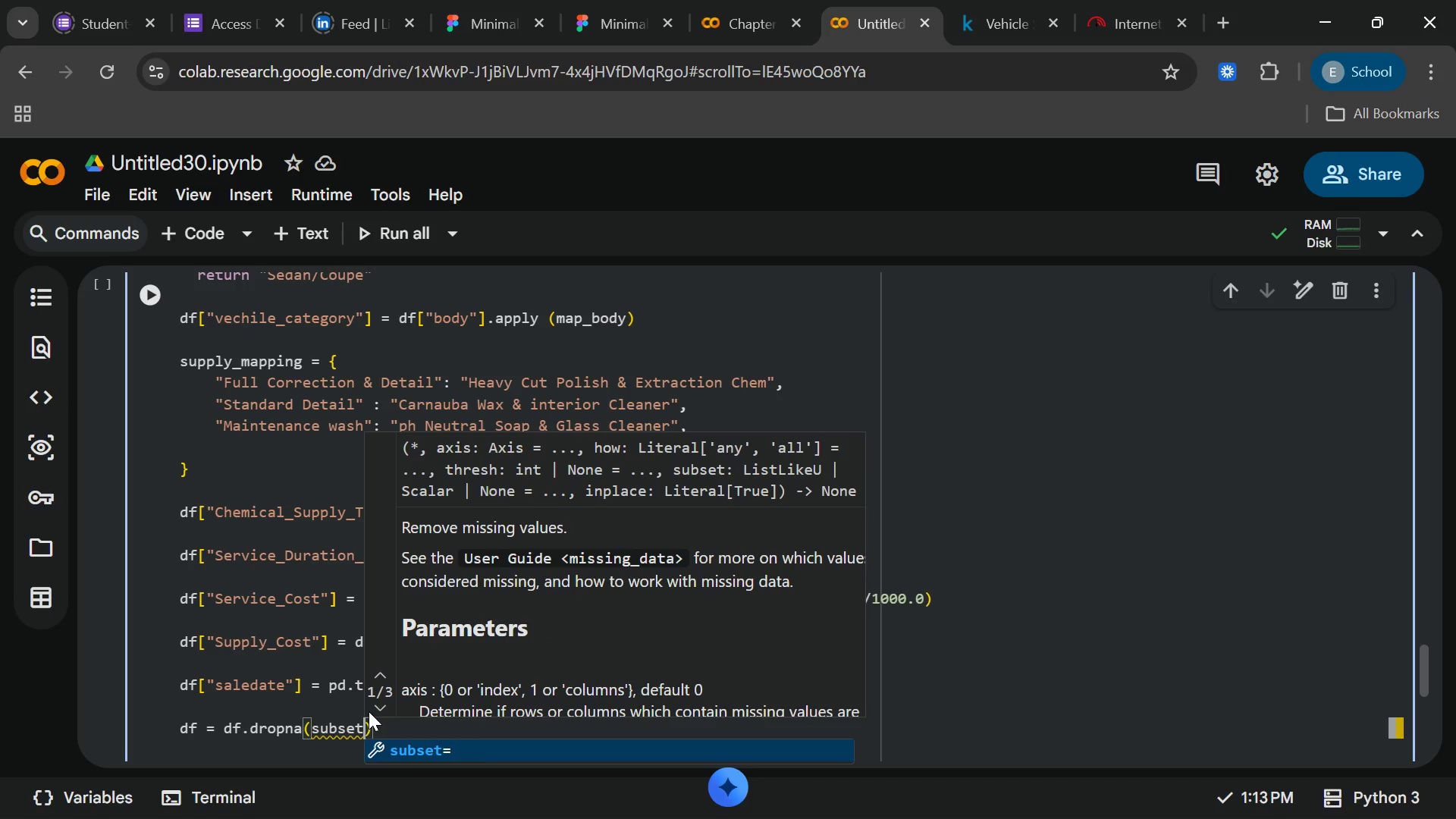 
key(Enter)
 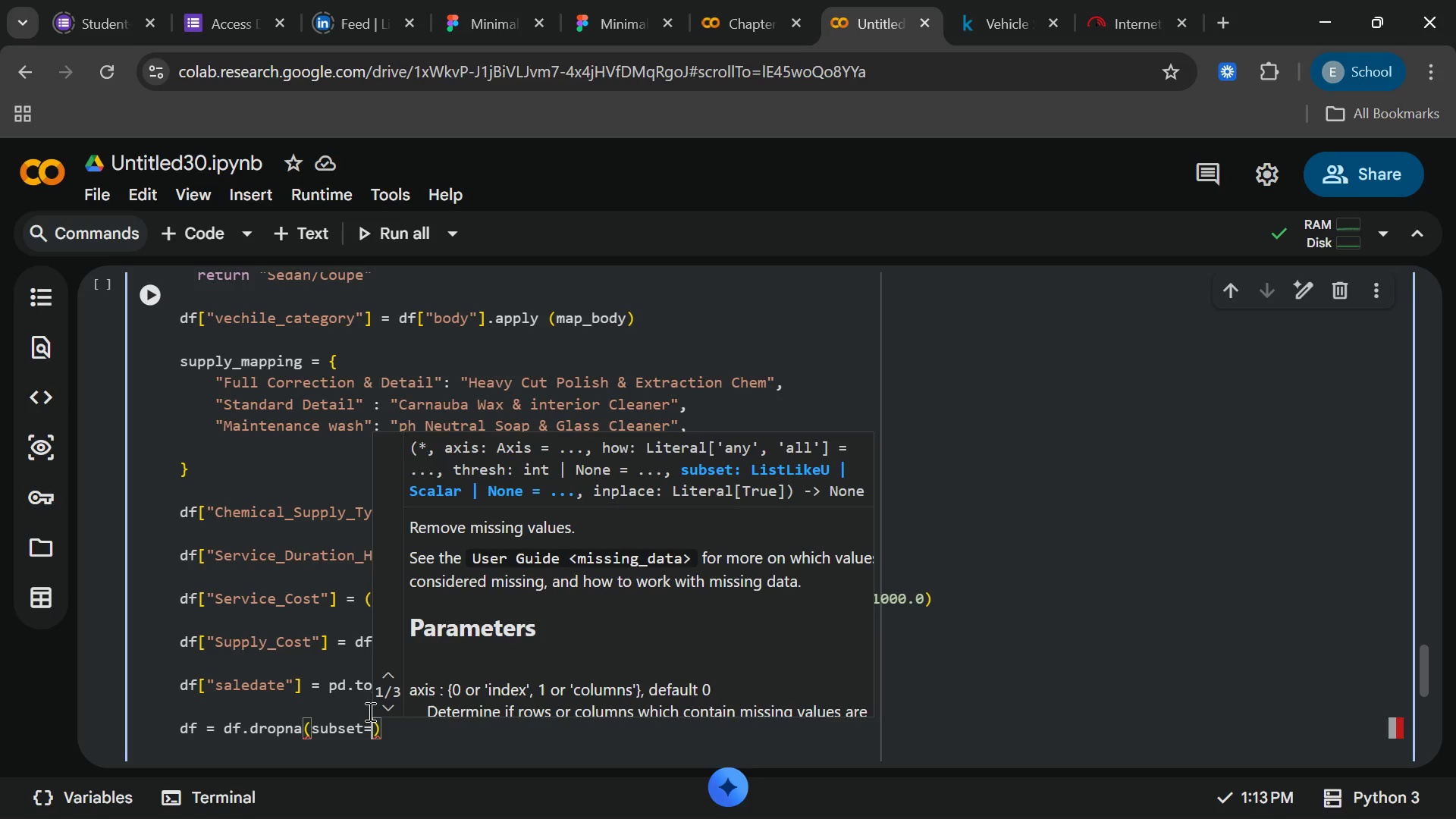 
key(BracketLeft)
 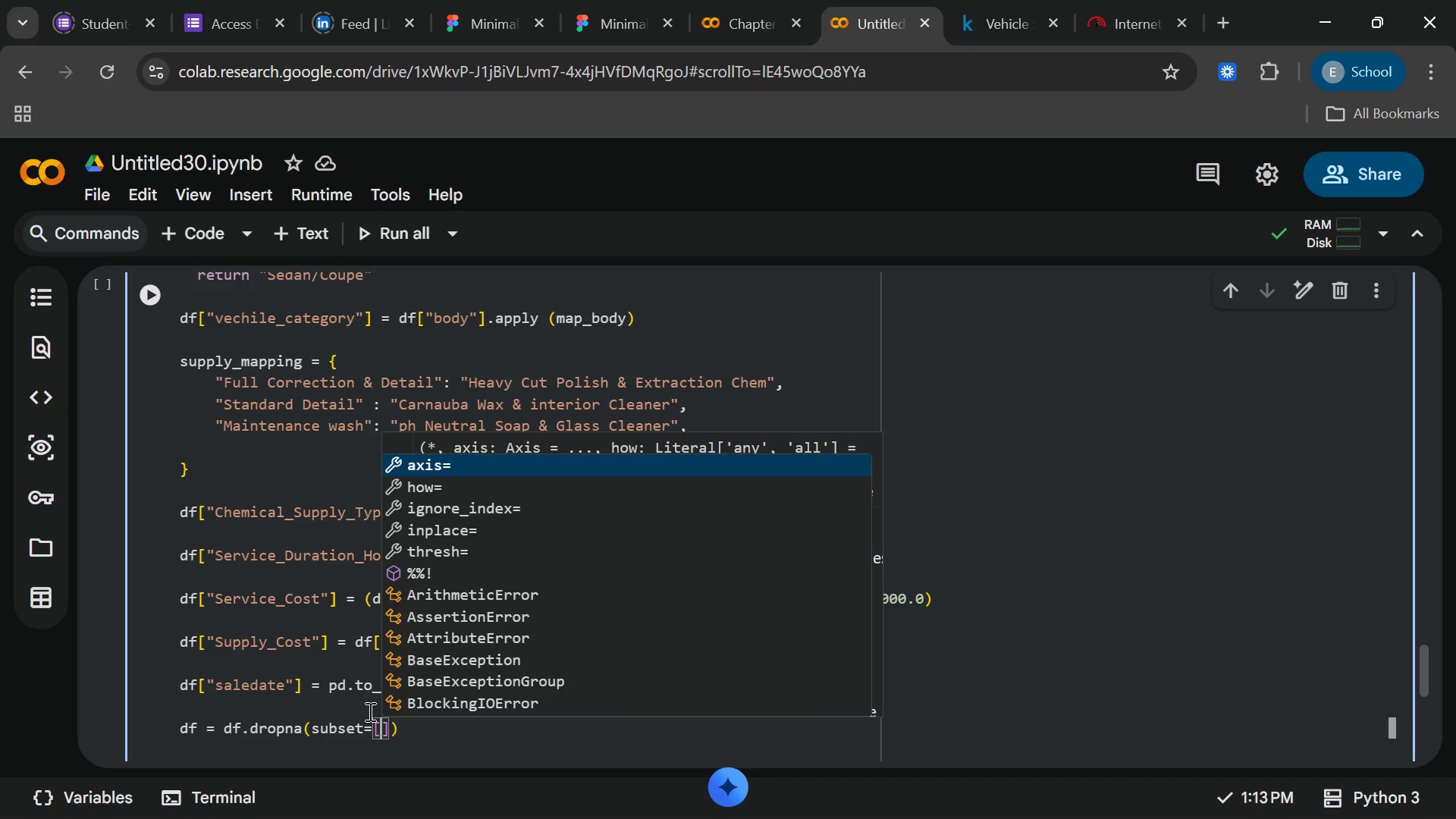 
type("saledate[End])
 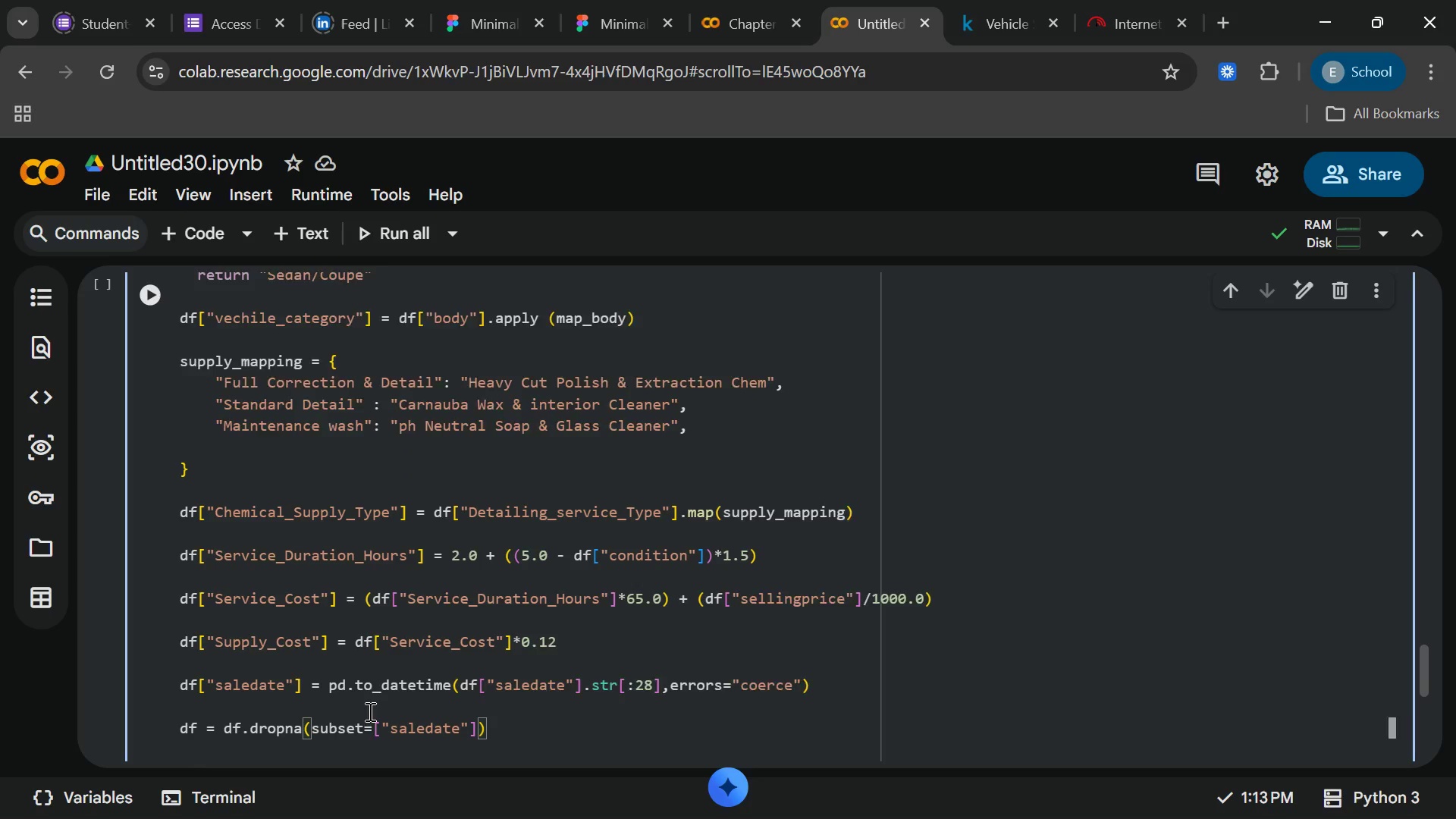 
key(Enter)
 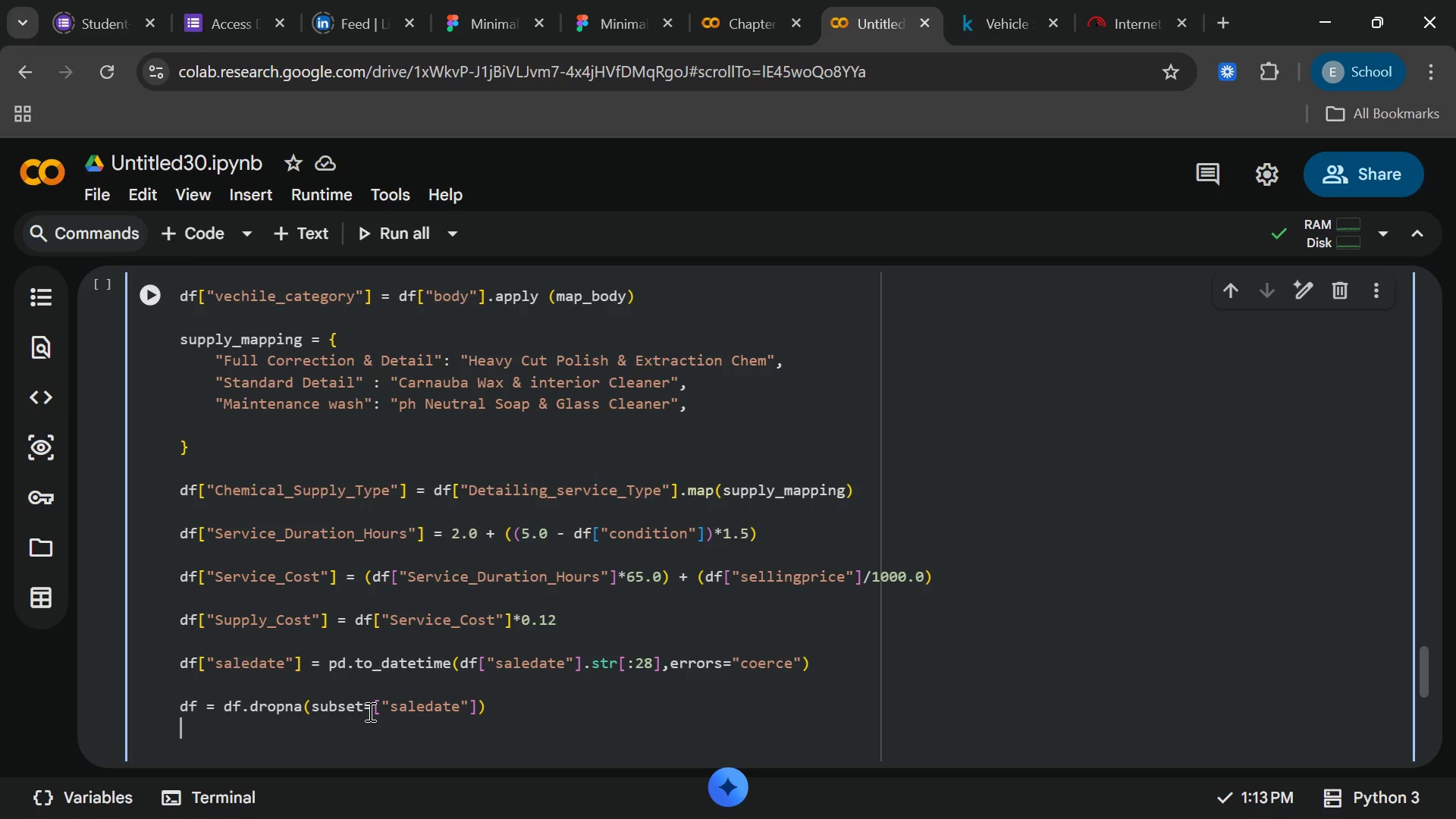 
key(Enter)
 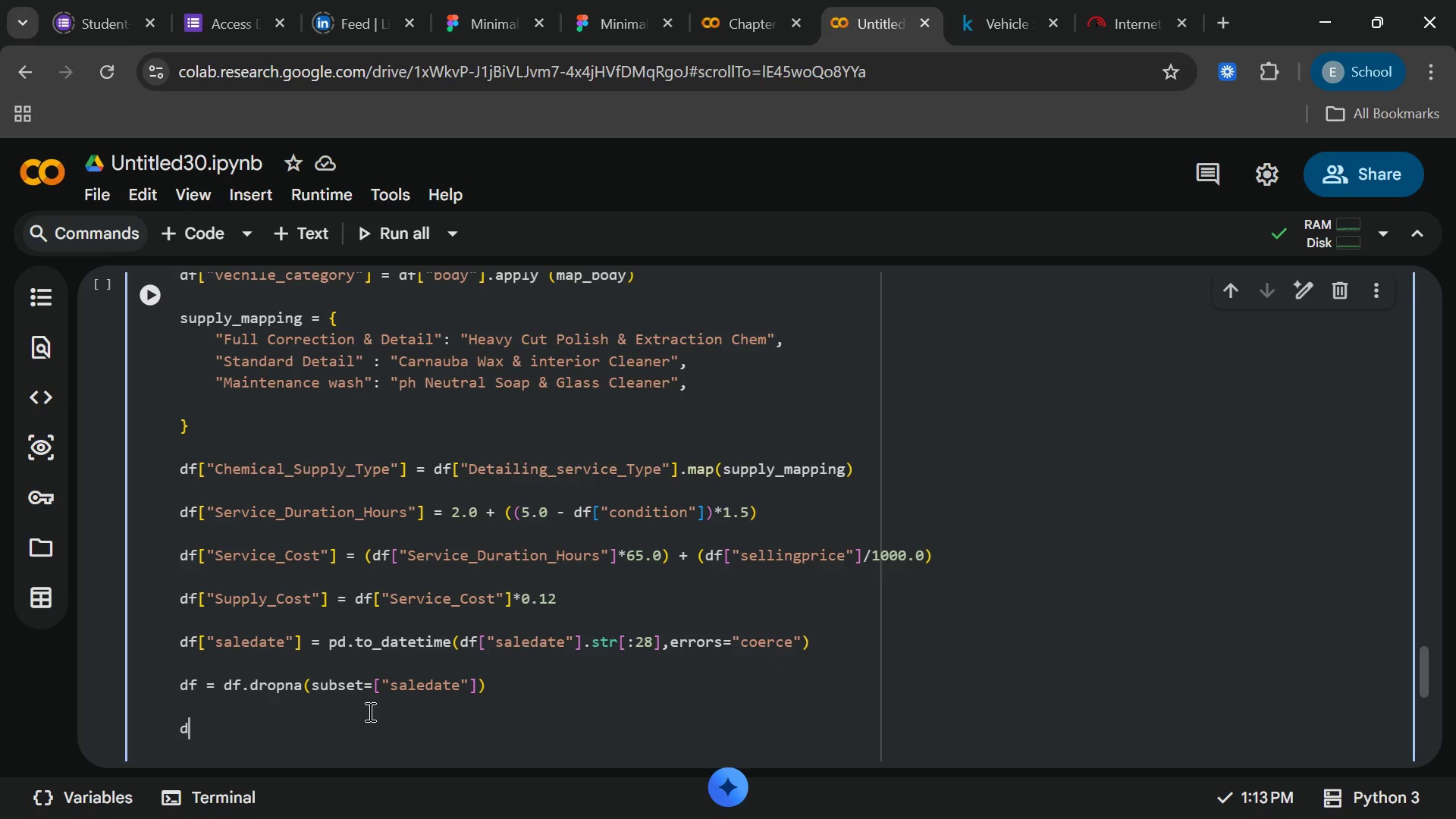 
type(df["year)
 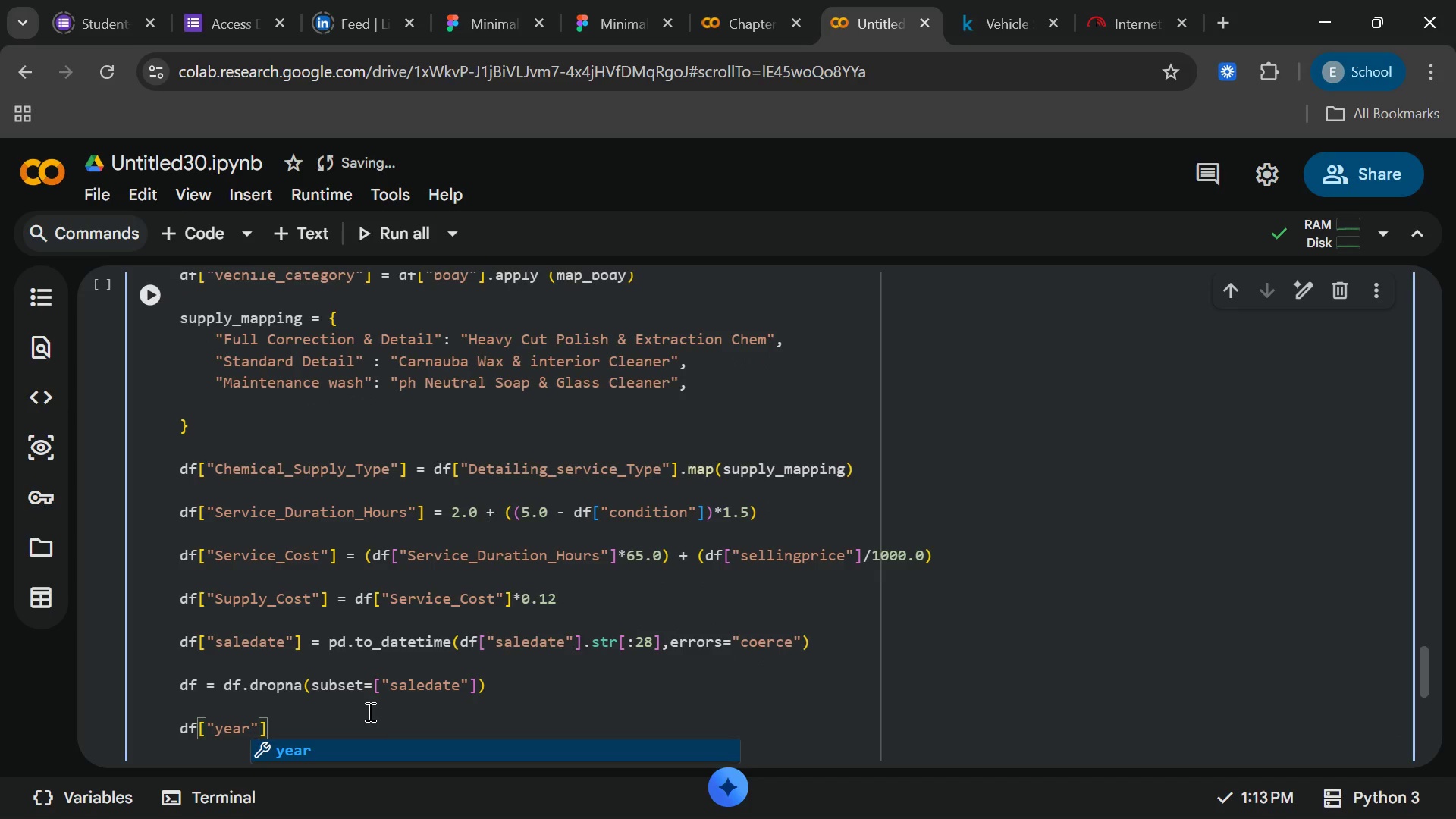 
key(Enter)
 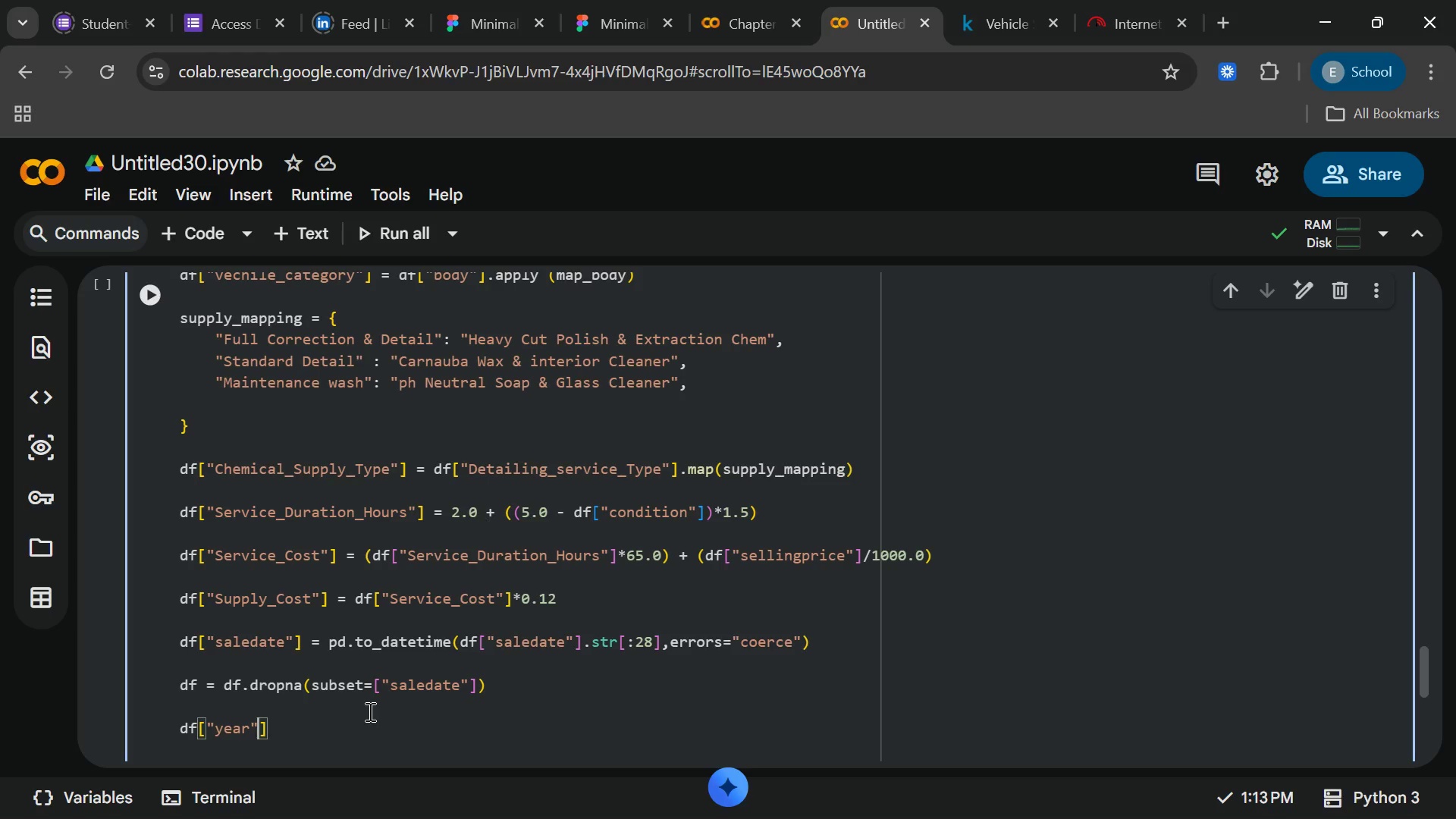 
key(ArrowRight)
 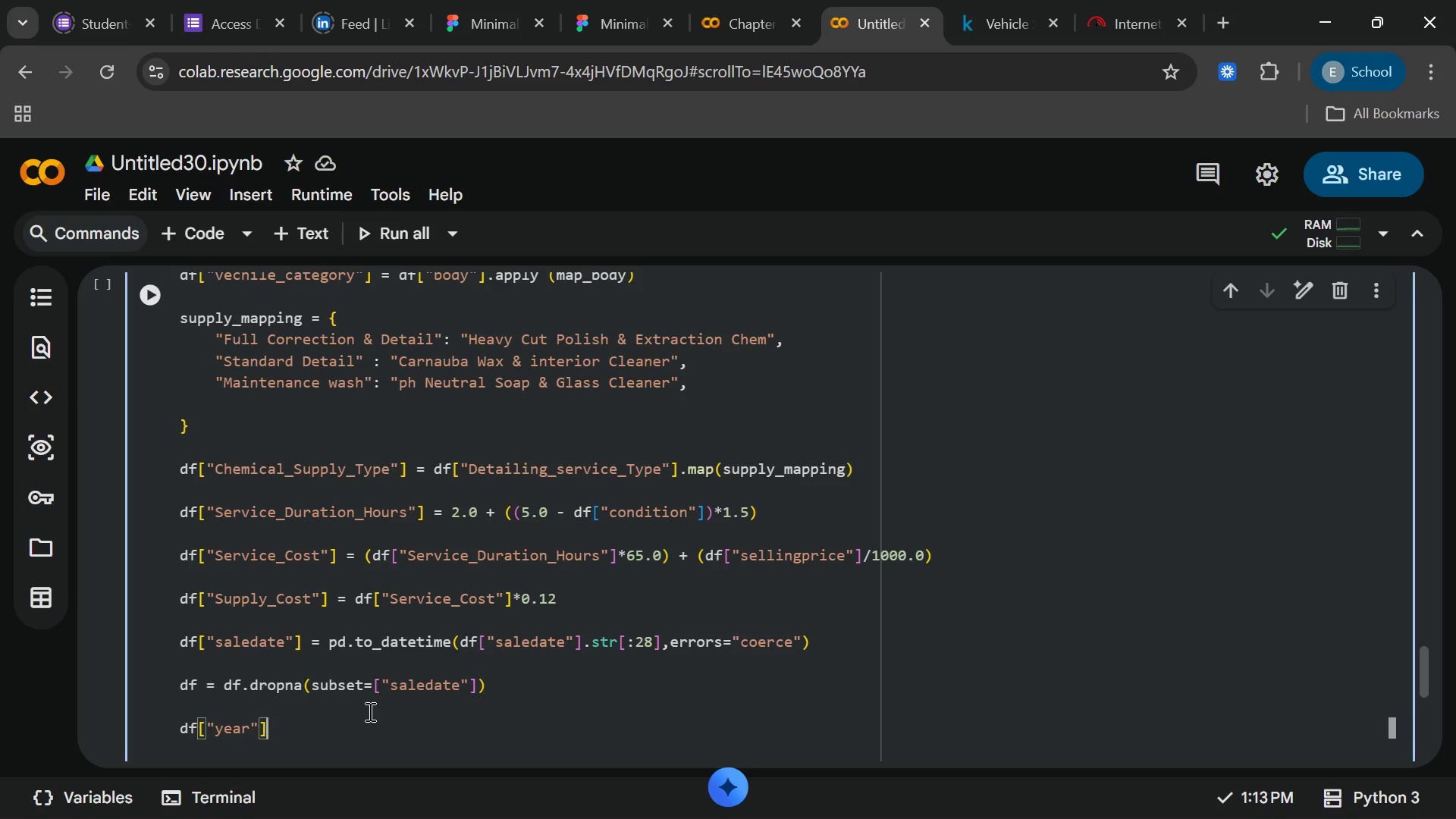 
key(ArrowRight)
 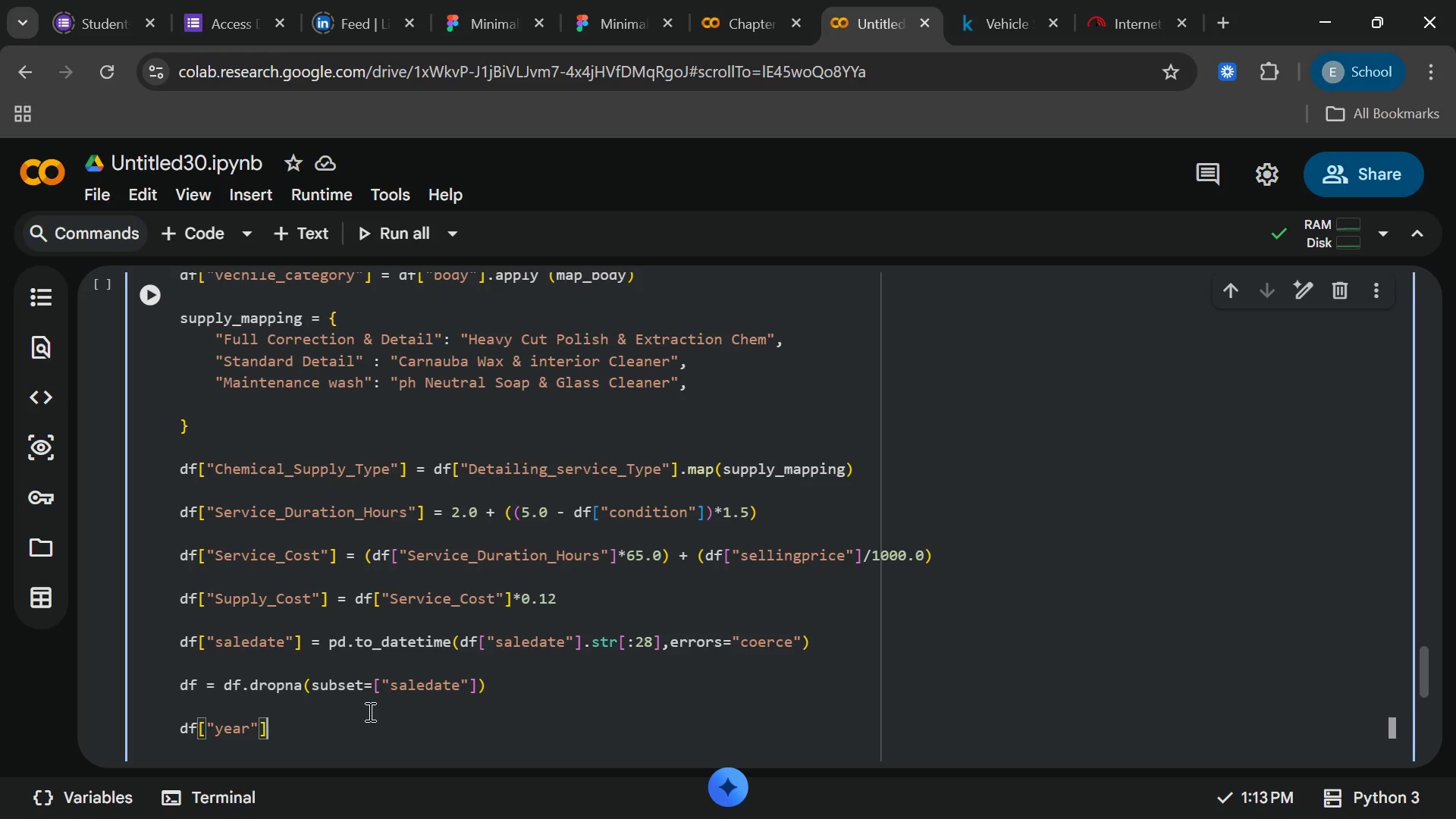 
type( df)
 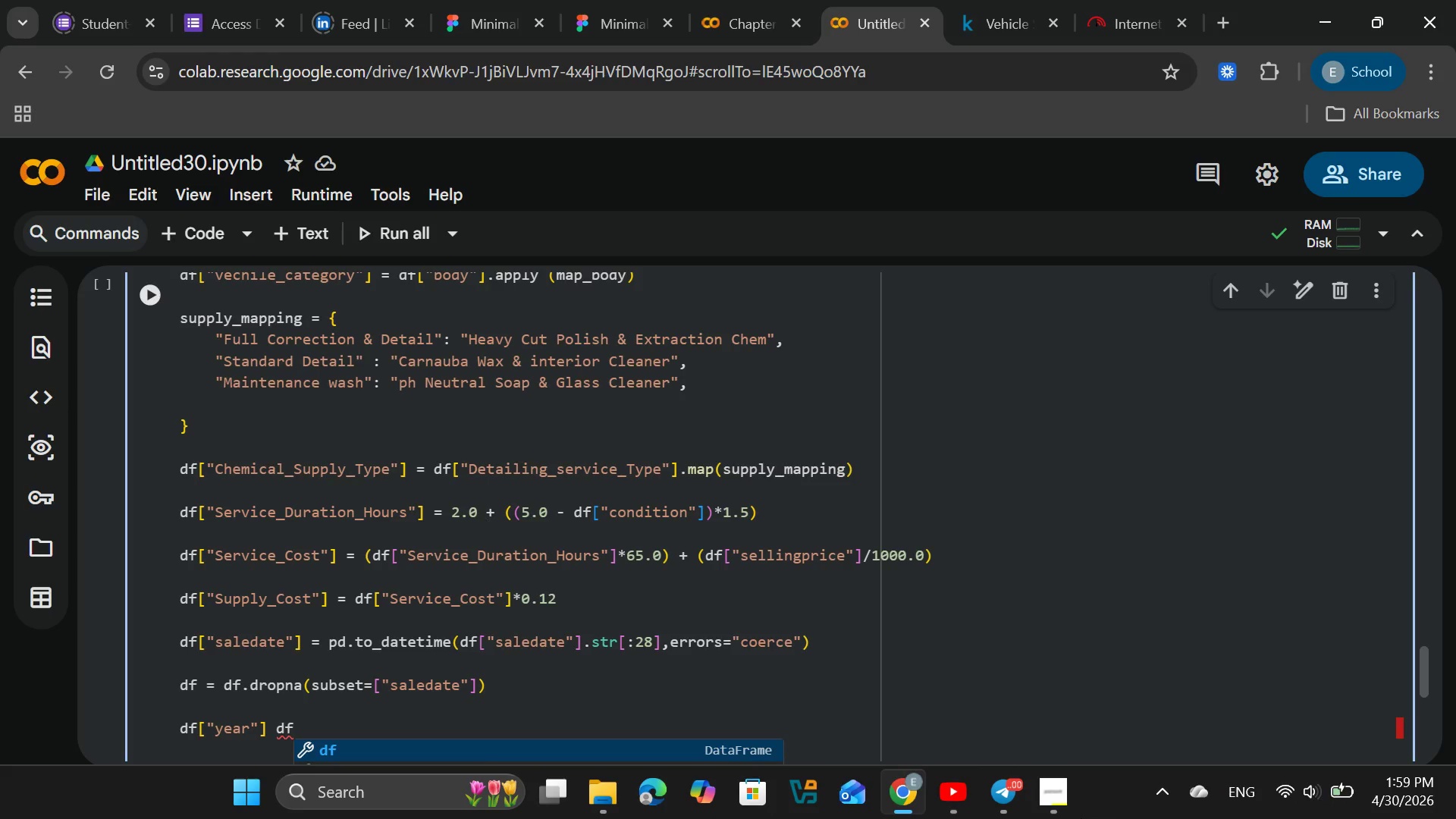 
left_click([1051, 787])